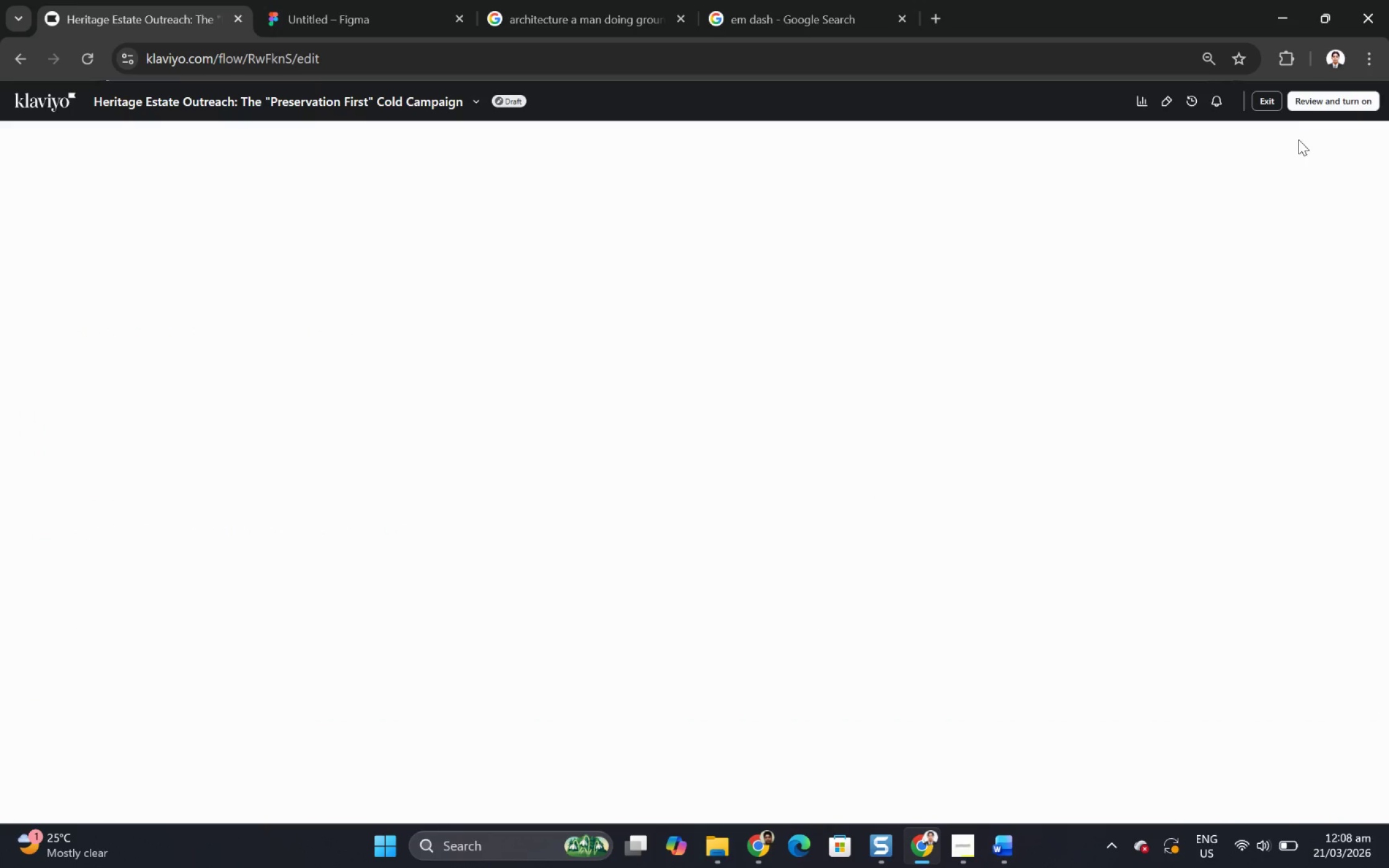 
wait(6.2)
 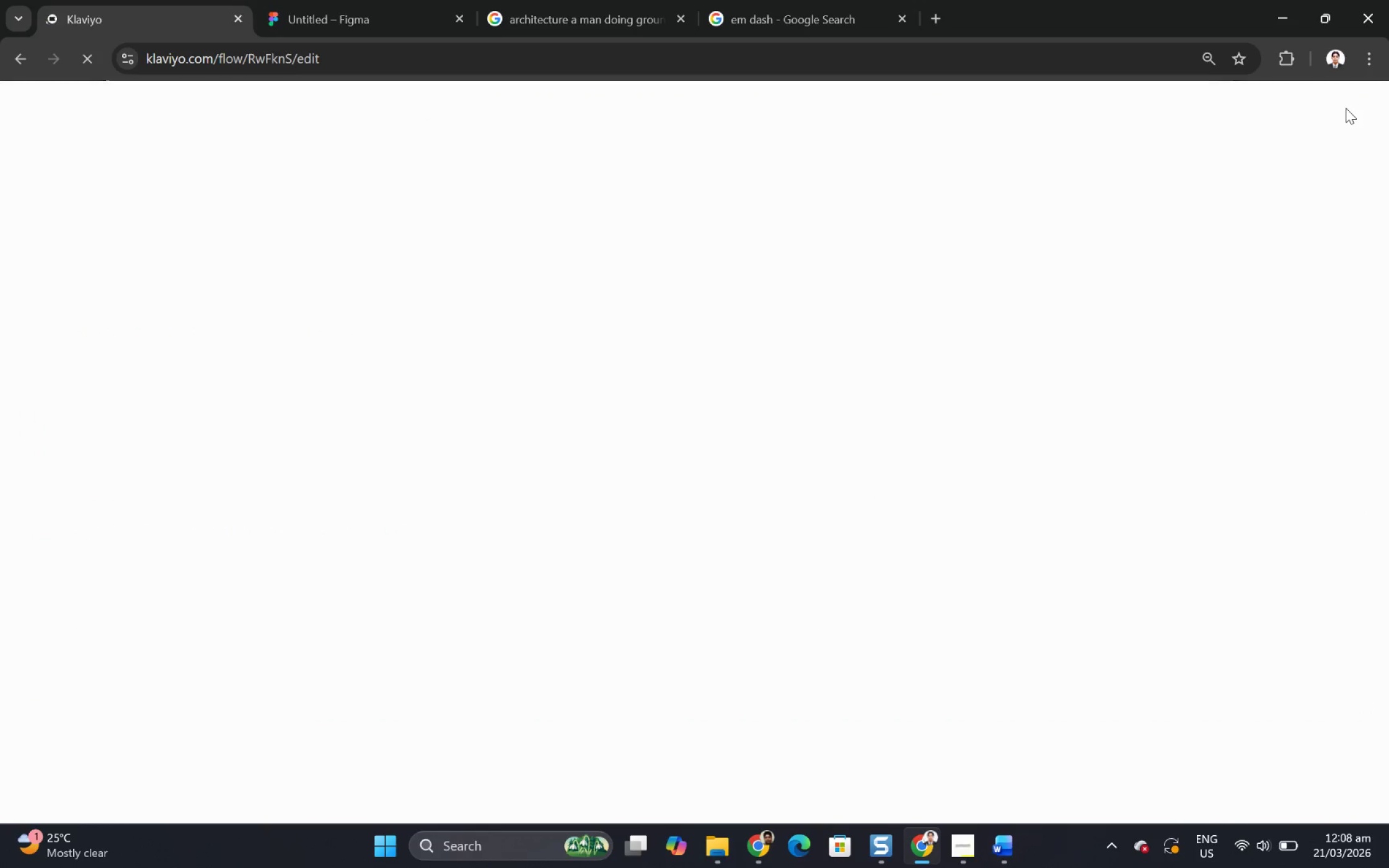 
left_click_drag(start_coordinate=[1243, 324], to_coordinate=[1184, 342])
 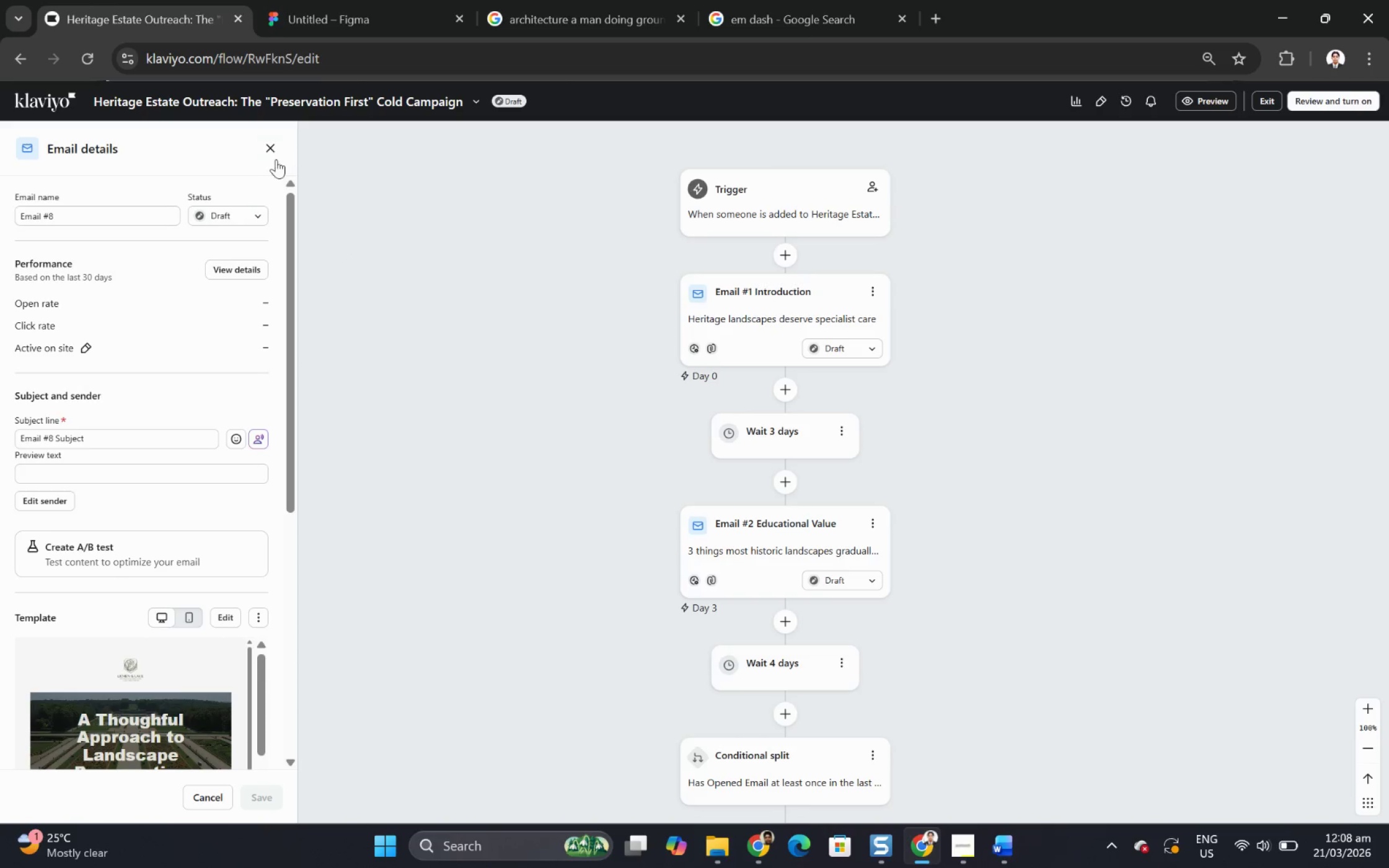 
left_click([272, 156])
 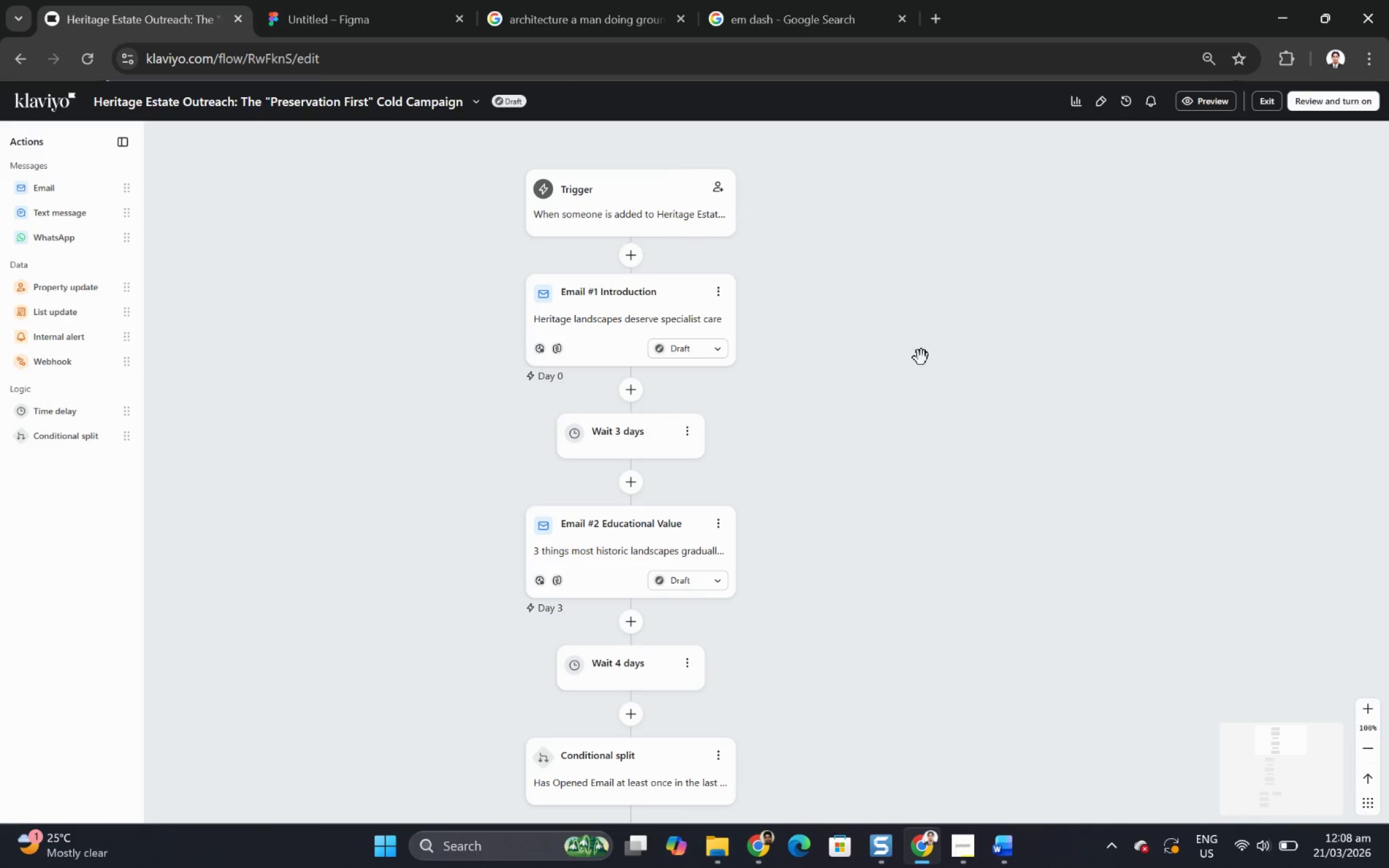 
scroll: coordinate [923, 360], scroll_direction: down, amount: 1.0
 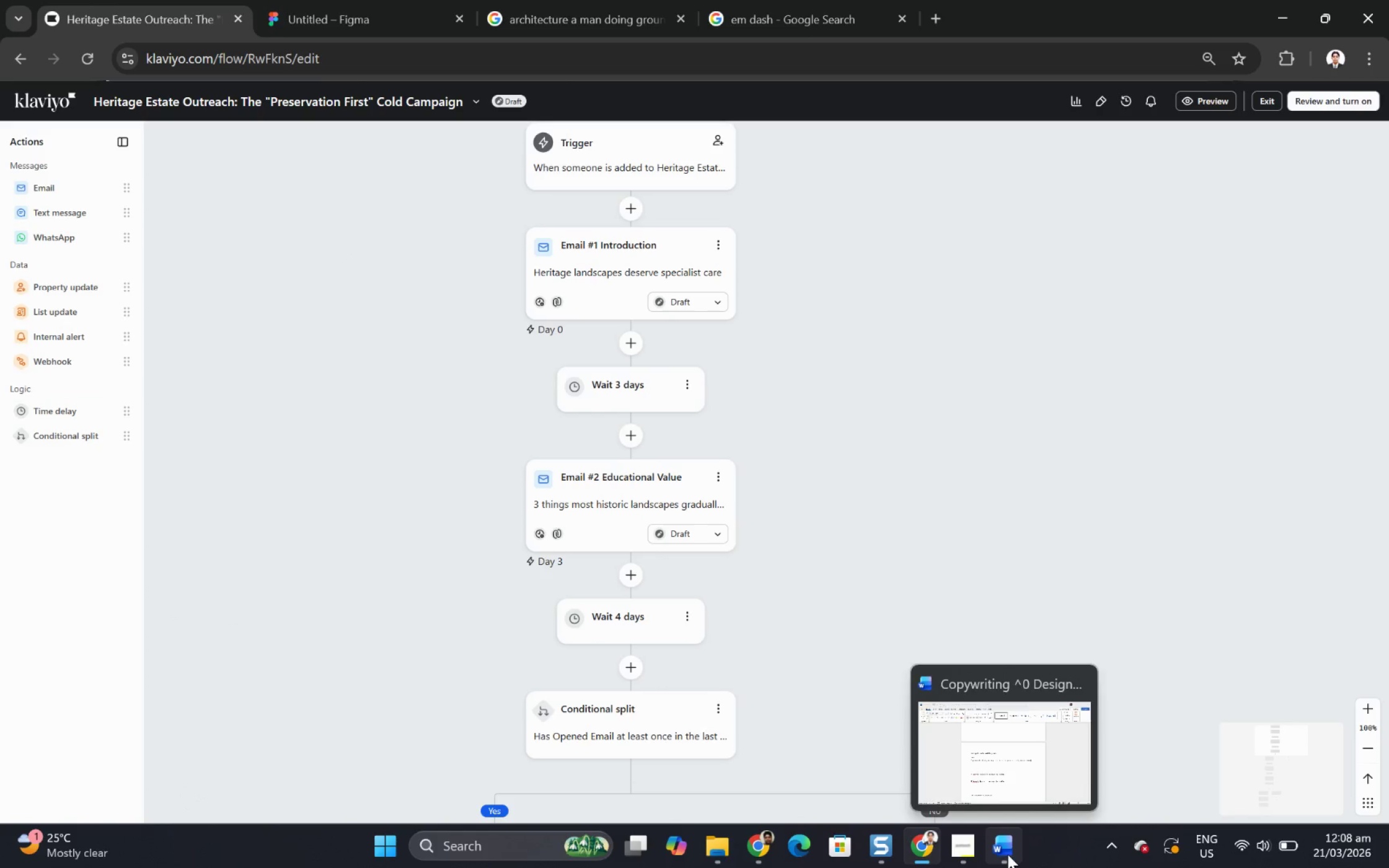 
left_click([1007, 854])
 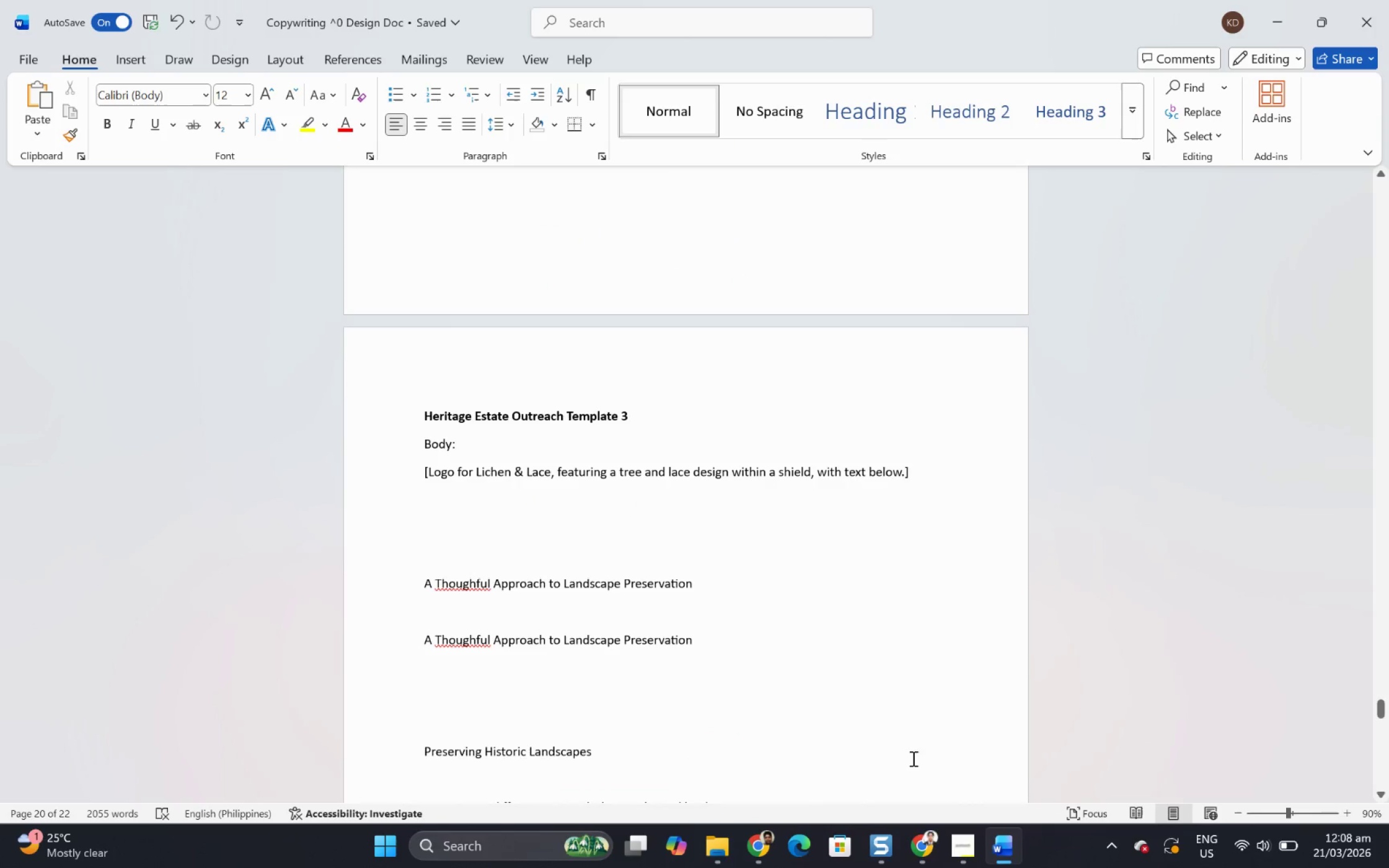 
left_click([963, 859])